 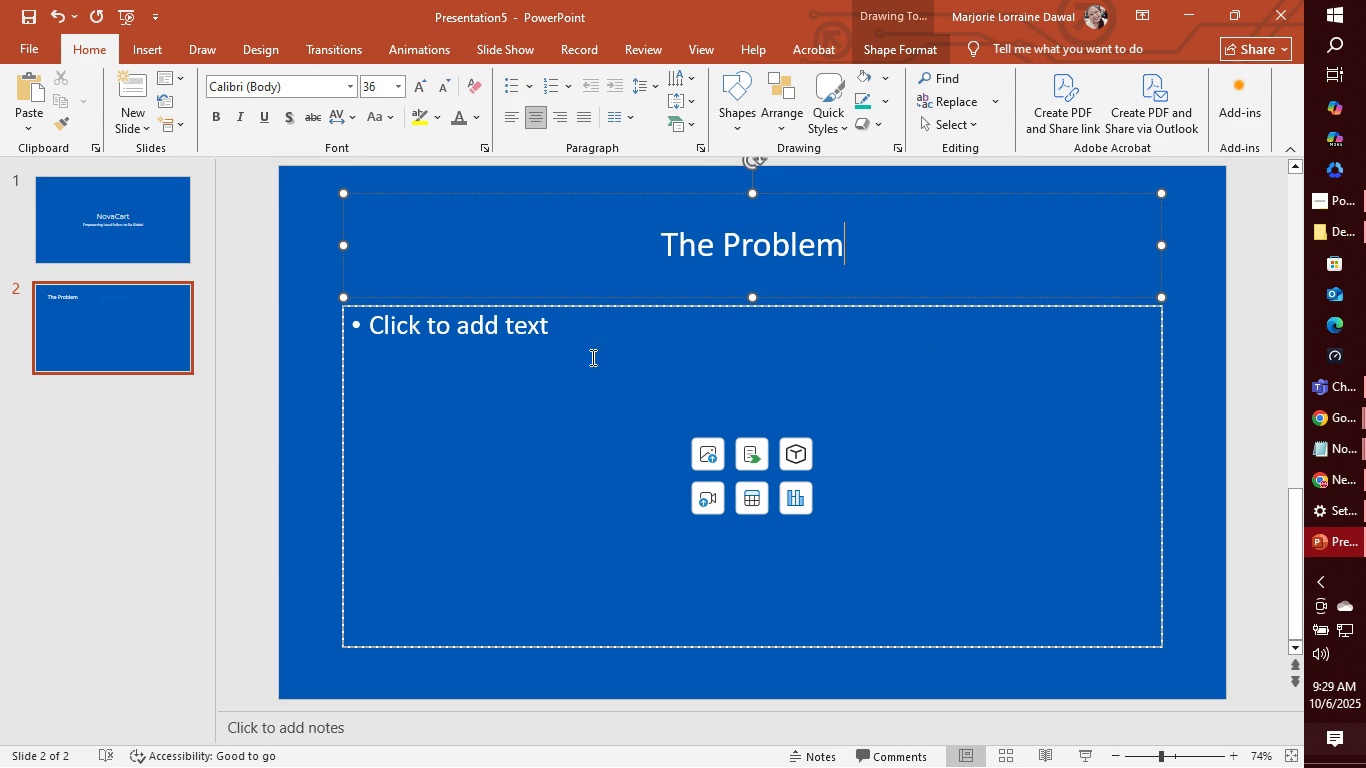 
left_click([492, 348])
 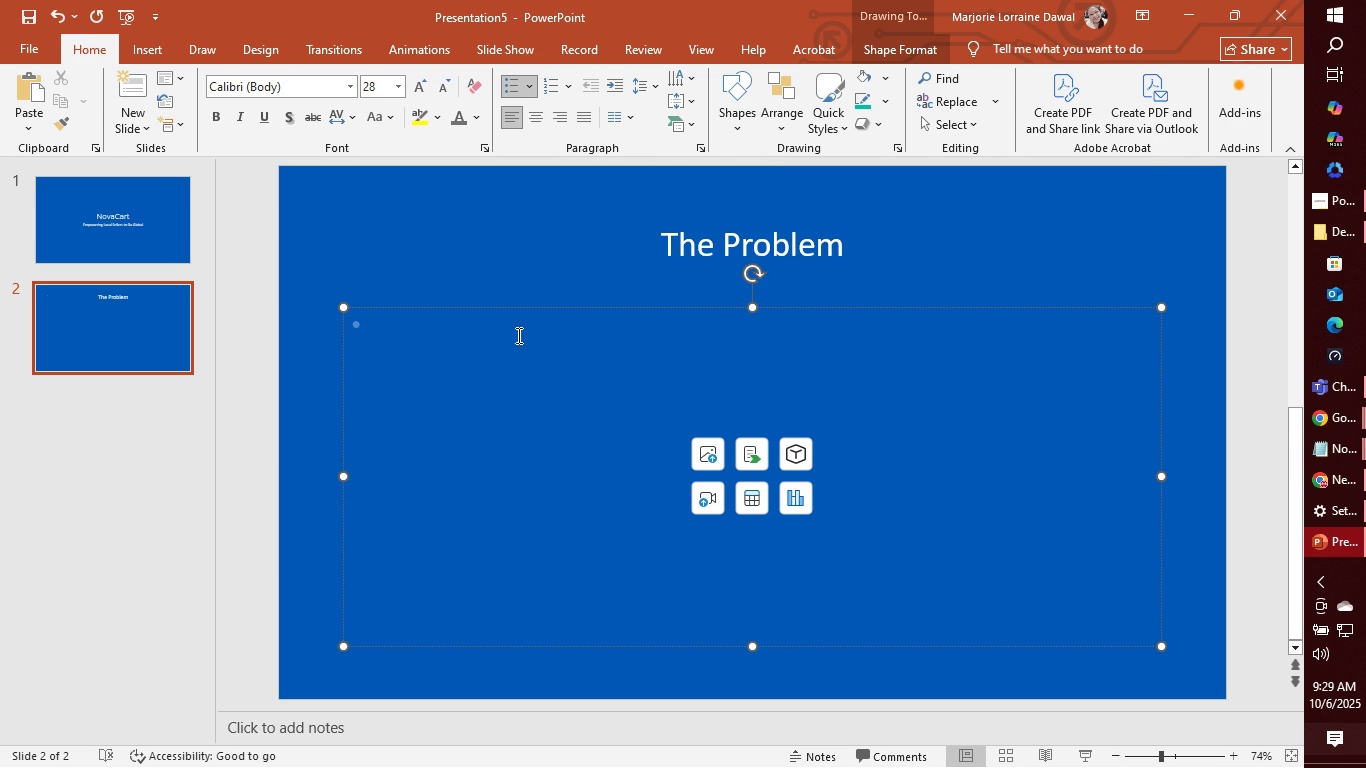 
wait(6.35)
 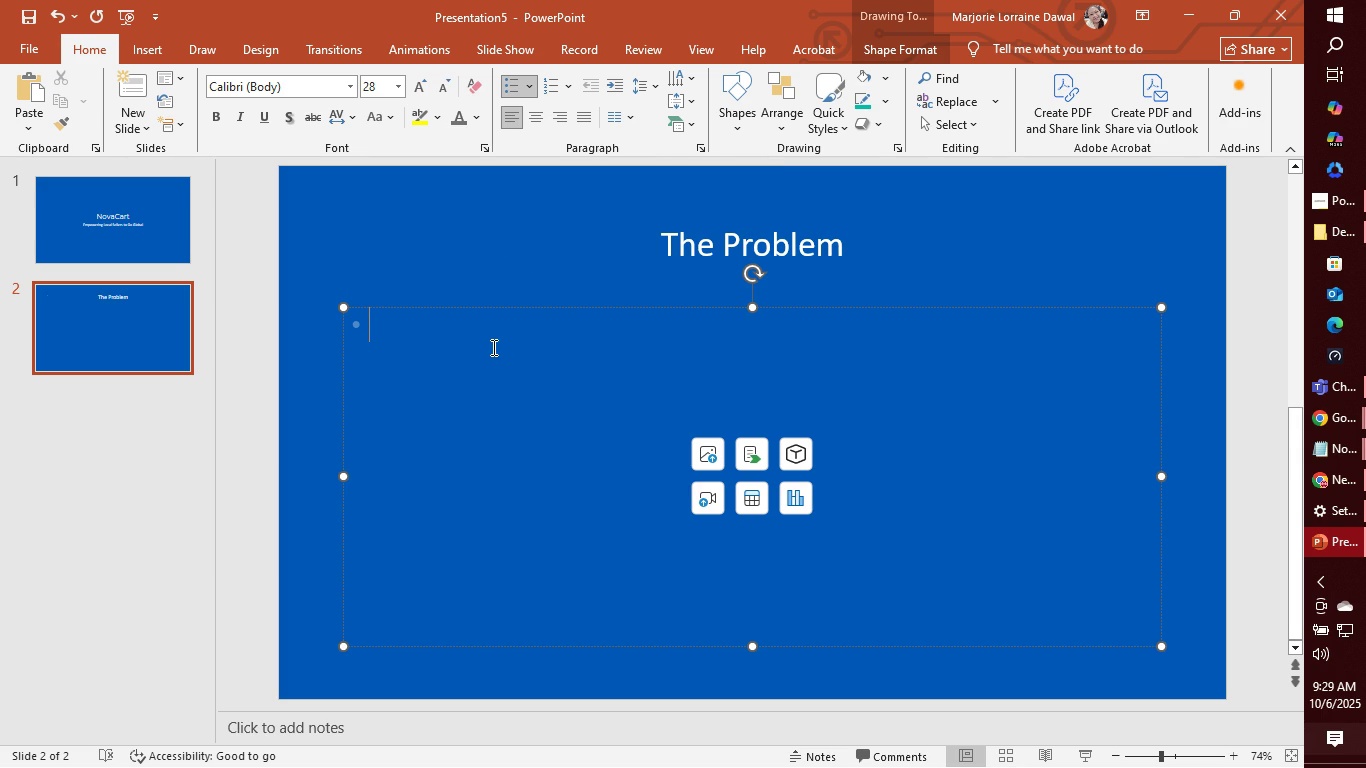 
left_click([529, 85])
 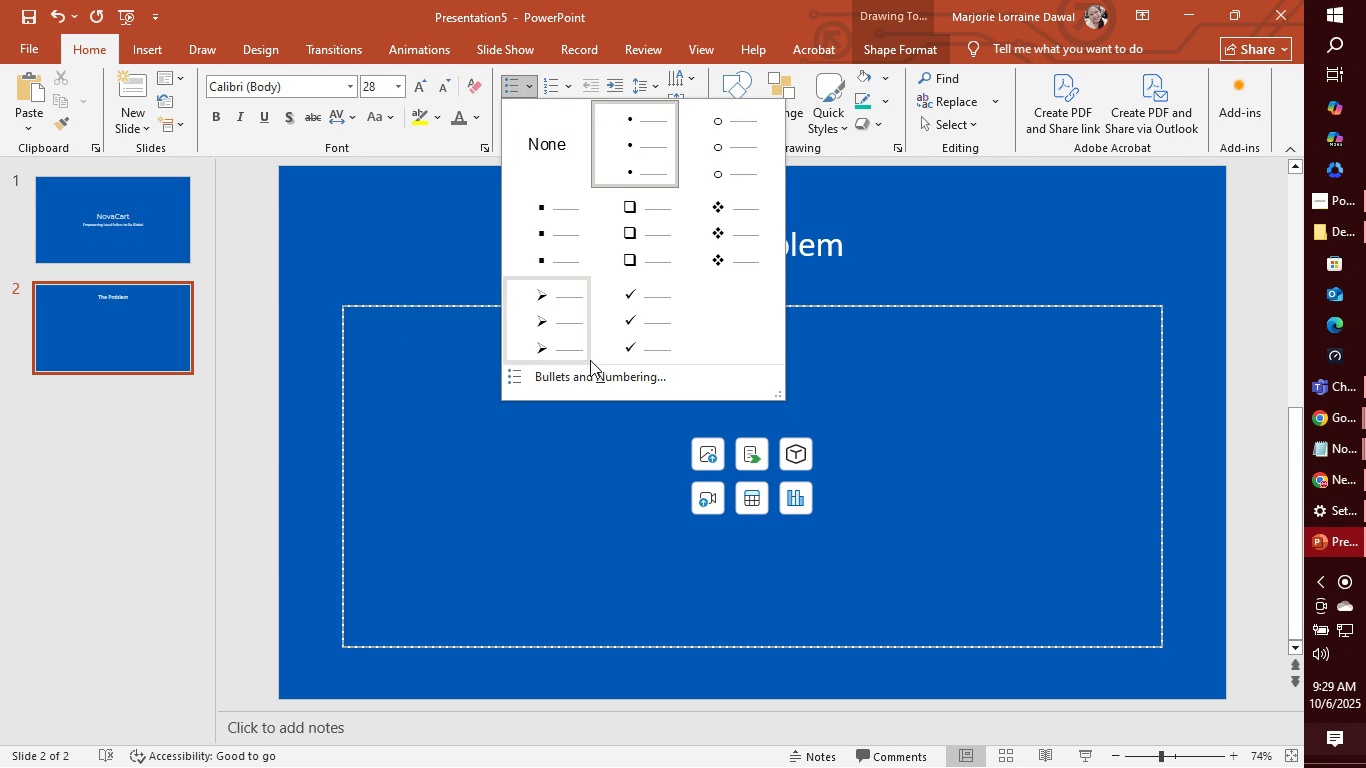 
left_click([588, 382])
 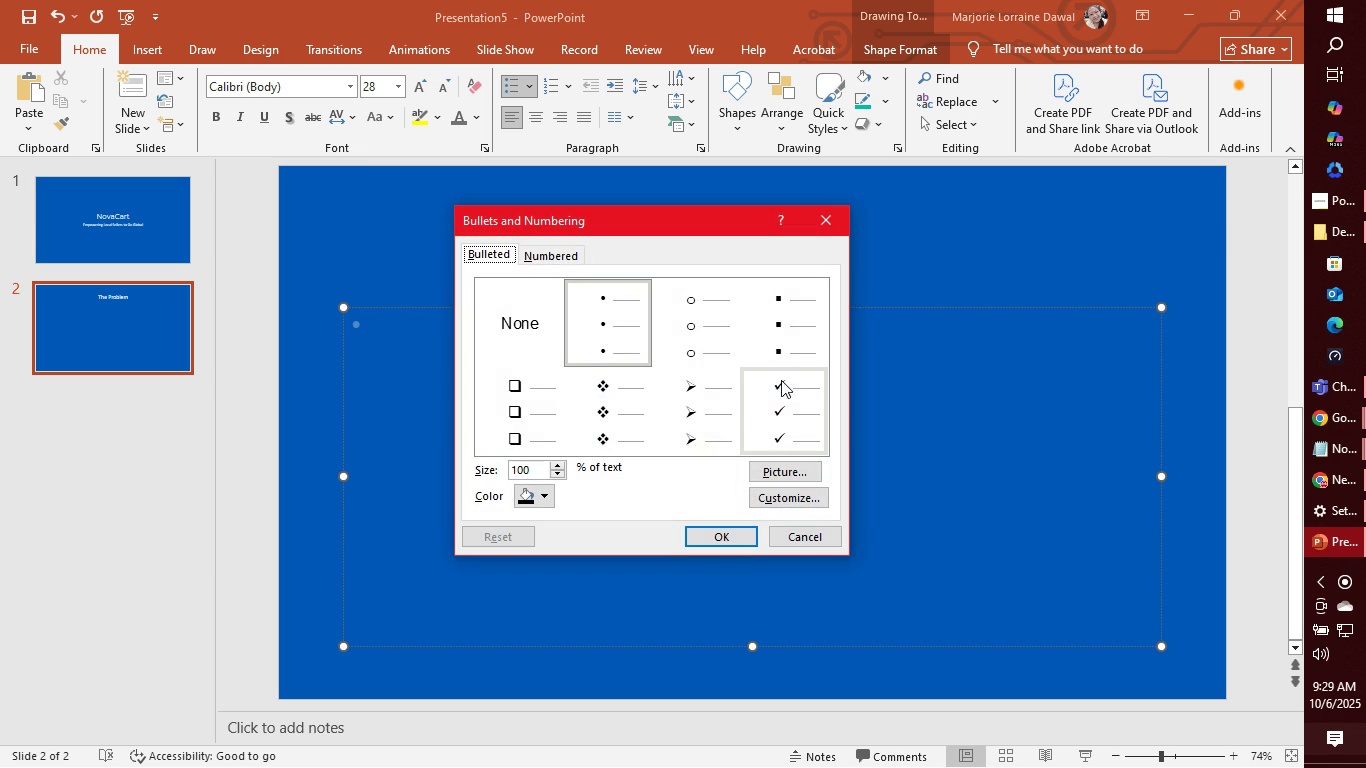 
scroll: coordinate [743, 394], scroll_direction: down, amount: 1.0
 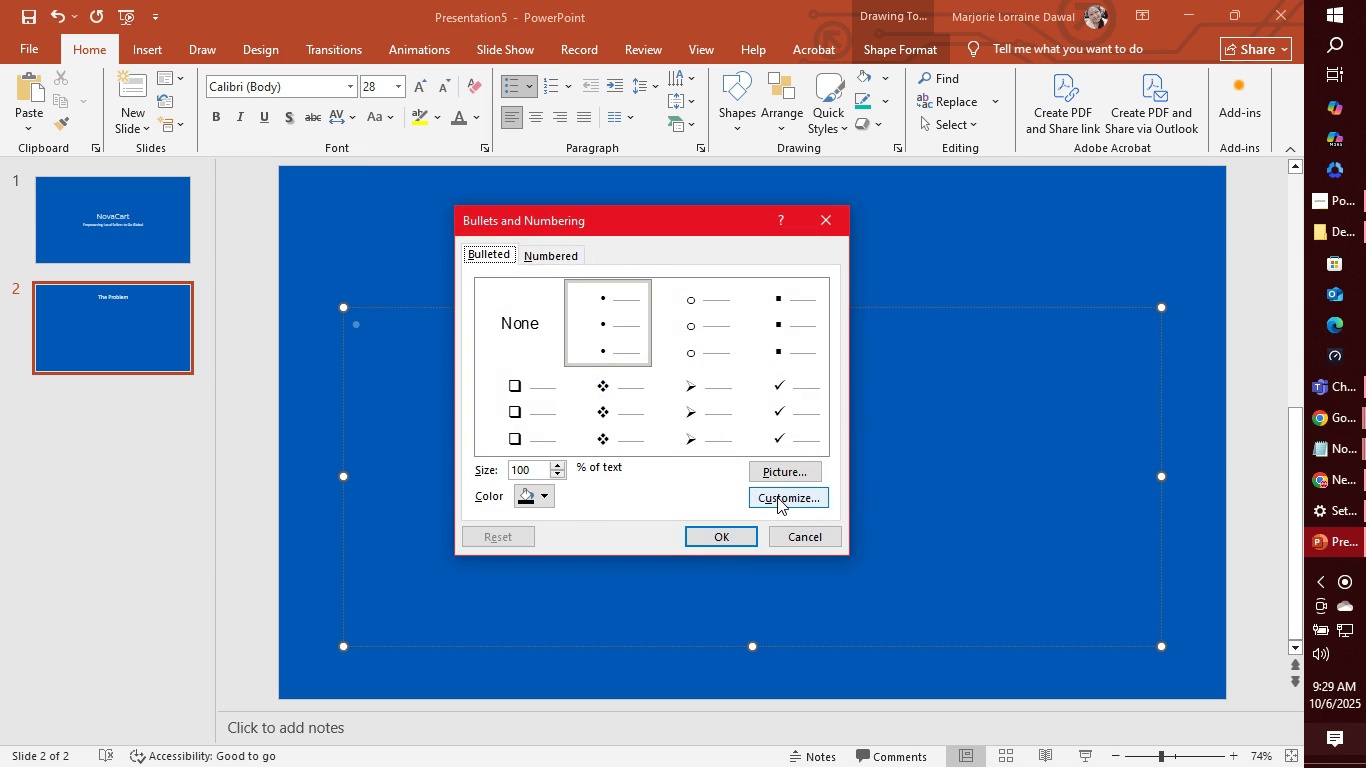 
left_click([777, 497])
 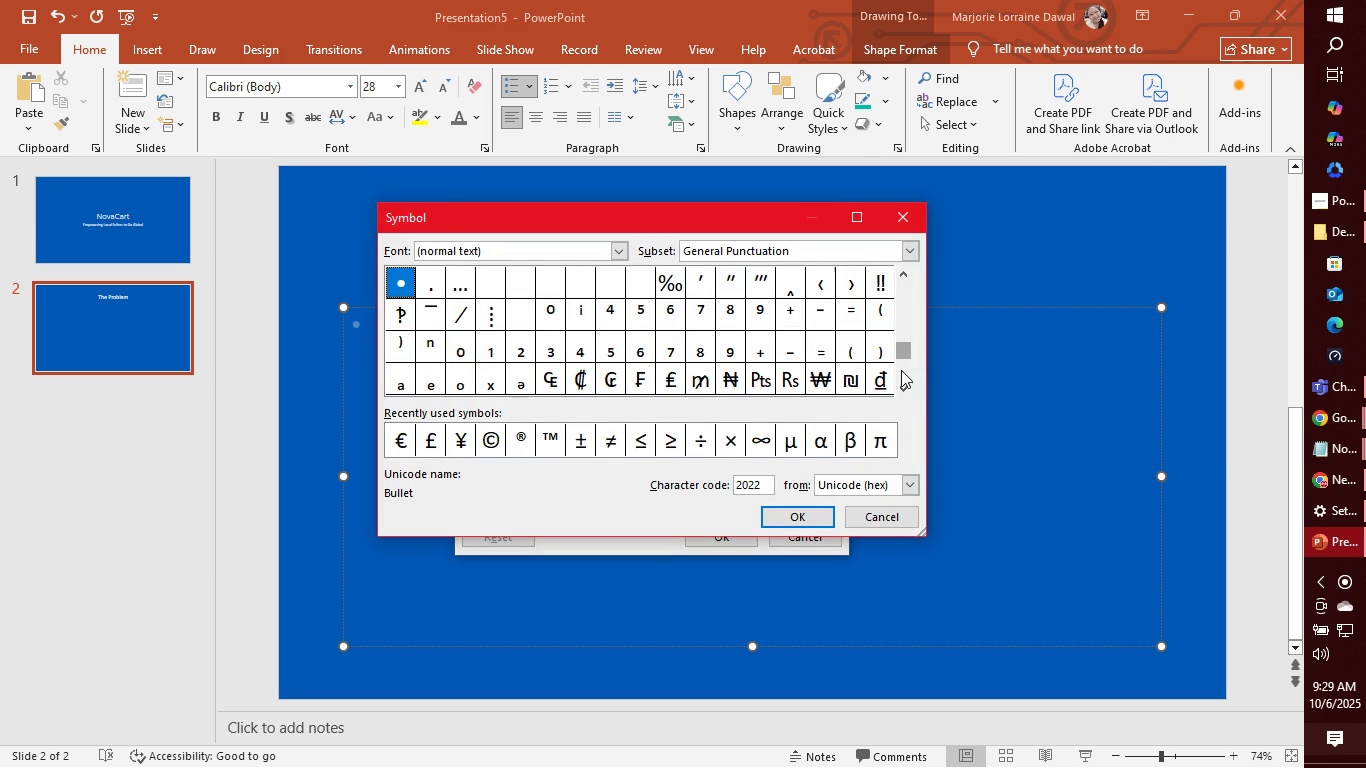 
wait(5.05)
 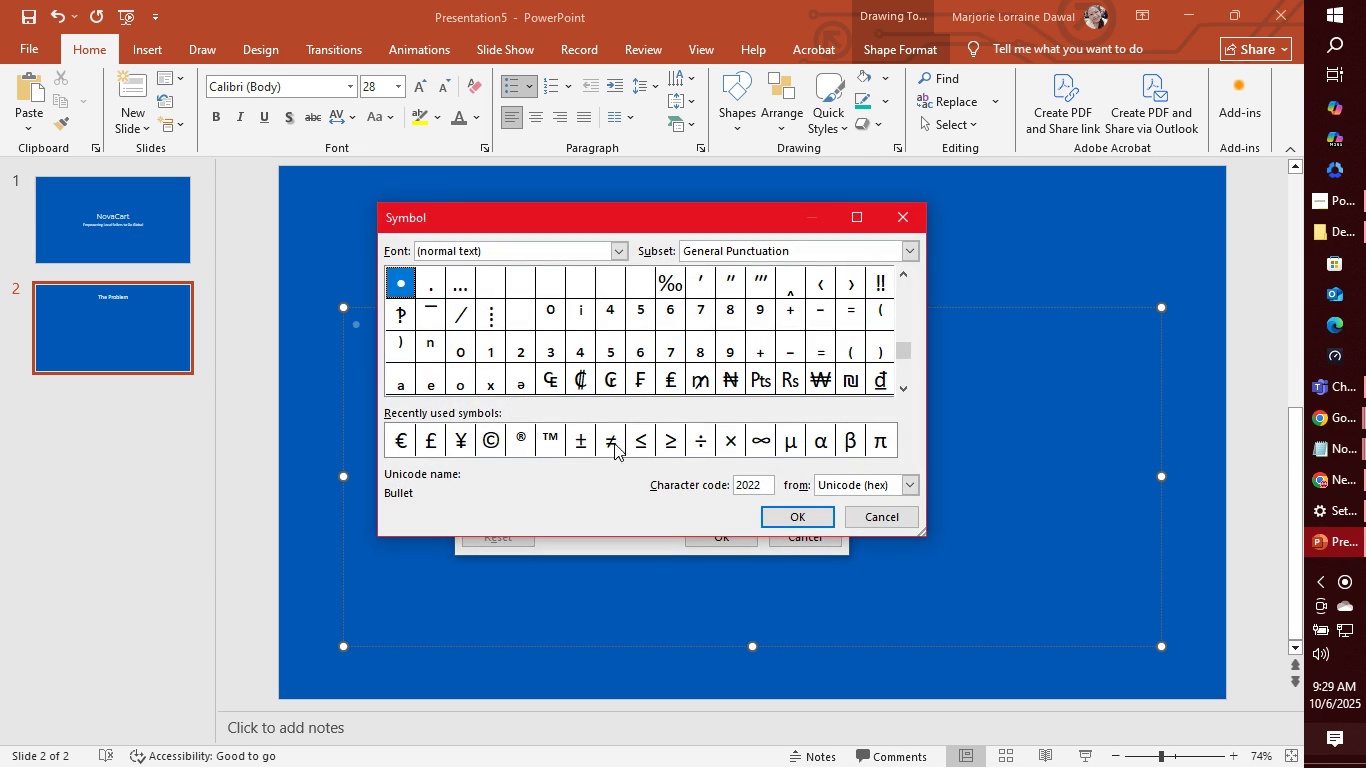 
left_click([901, 387])
 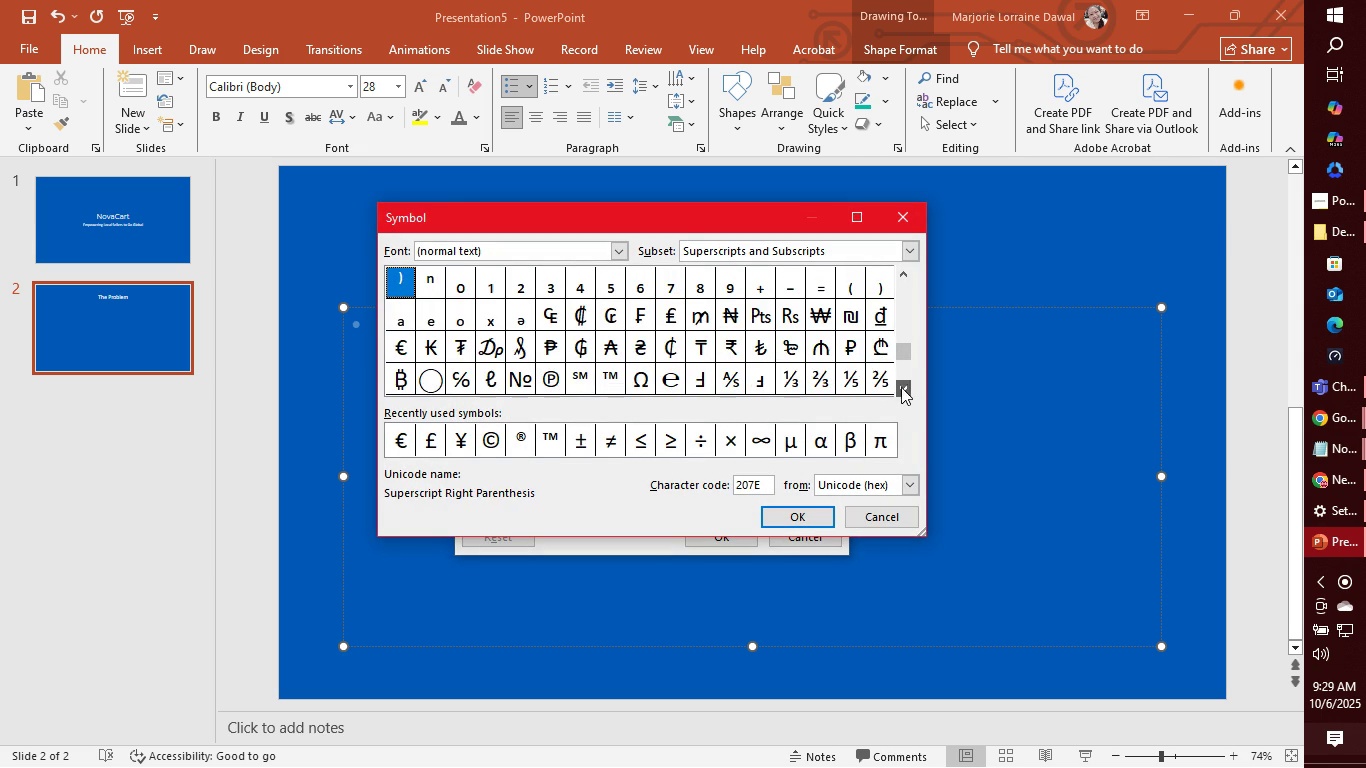 
left_click([901, 387])
 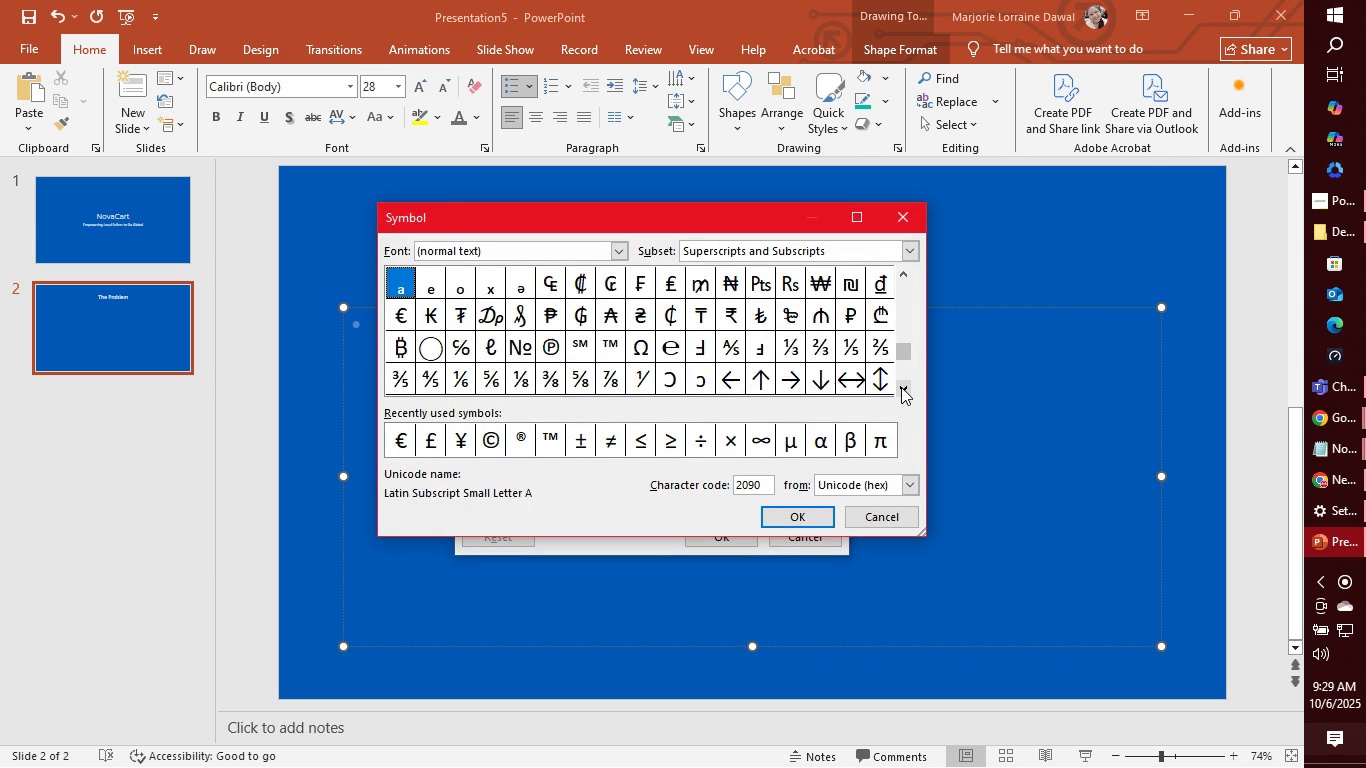 
double_click([901, 387])
 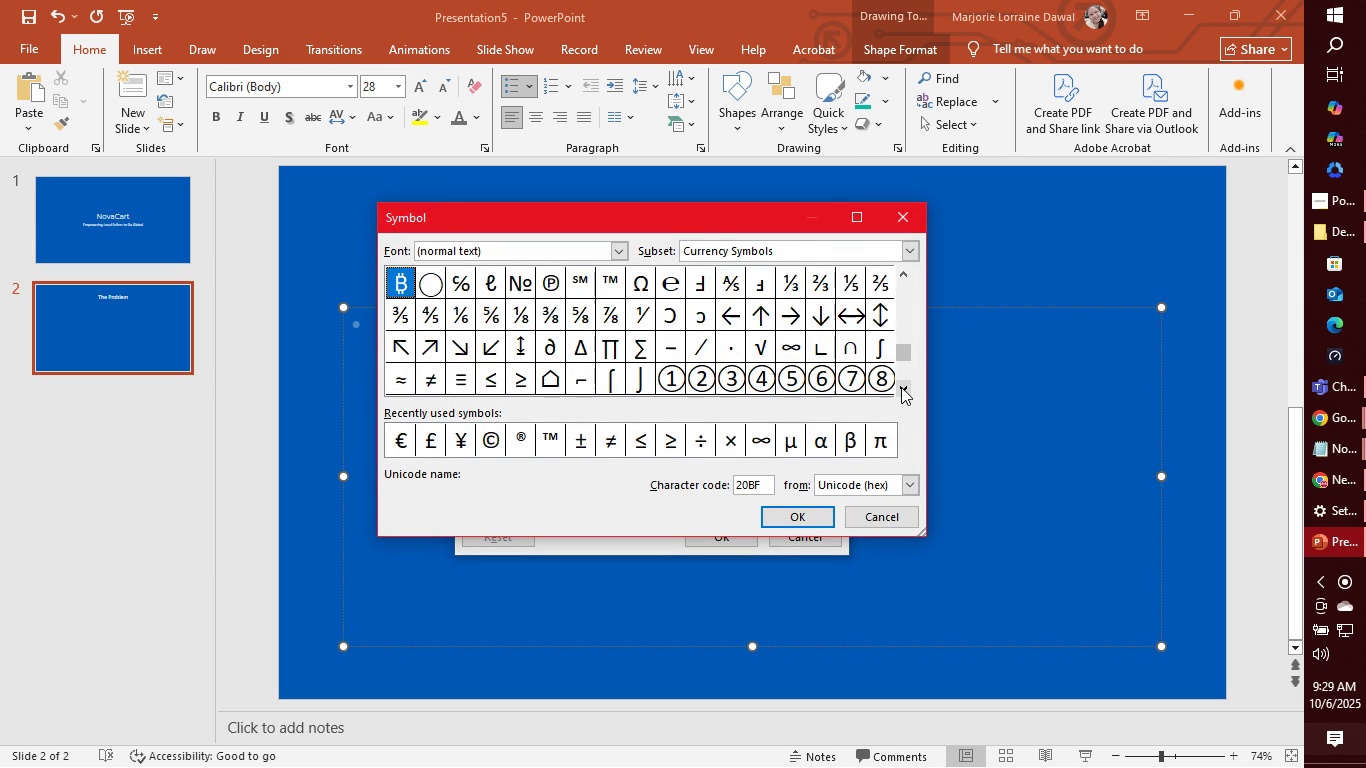 
triple_click([901, 387])
 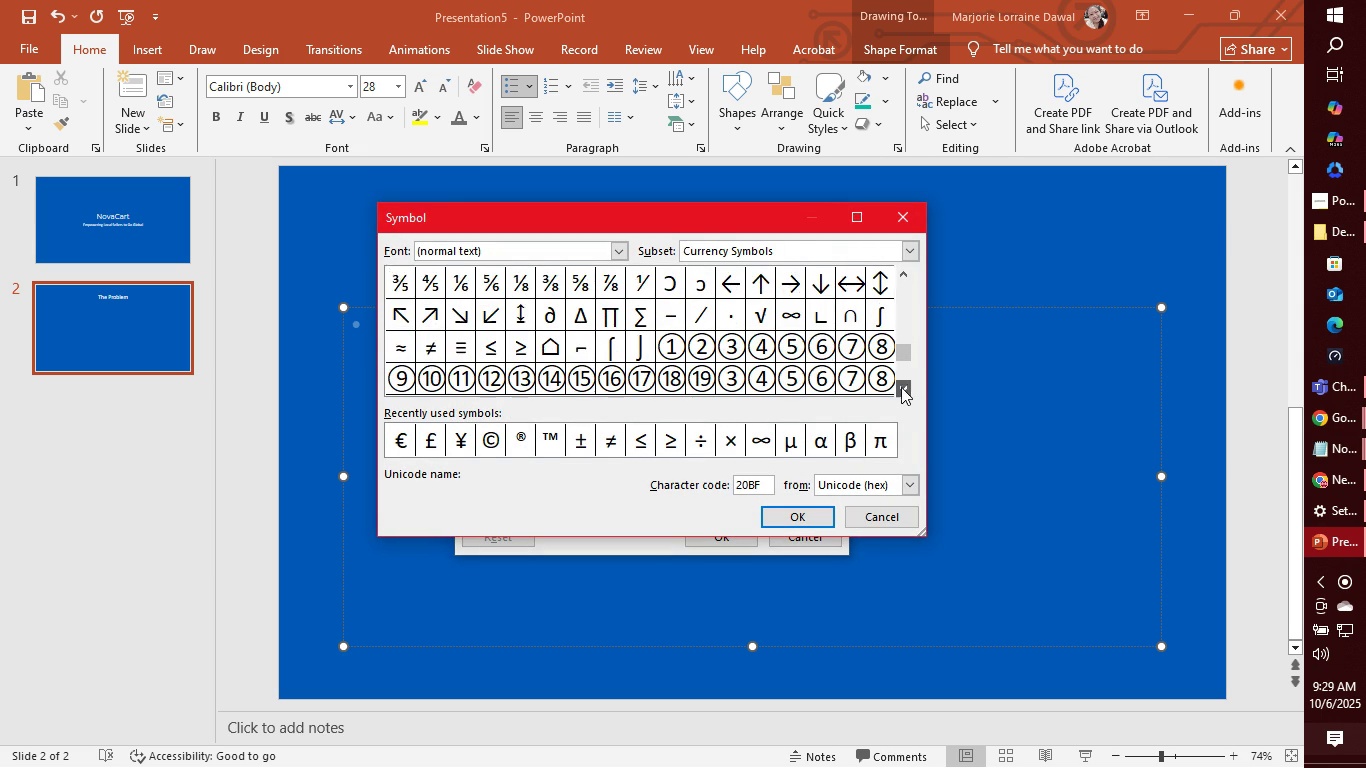 
triple_click([901, 387])
 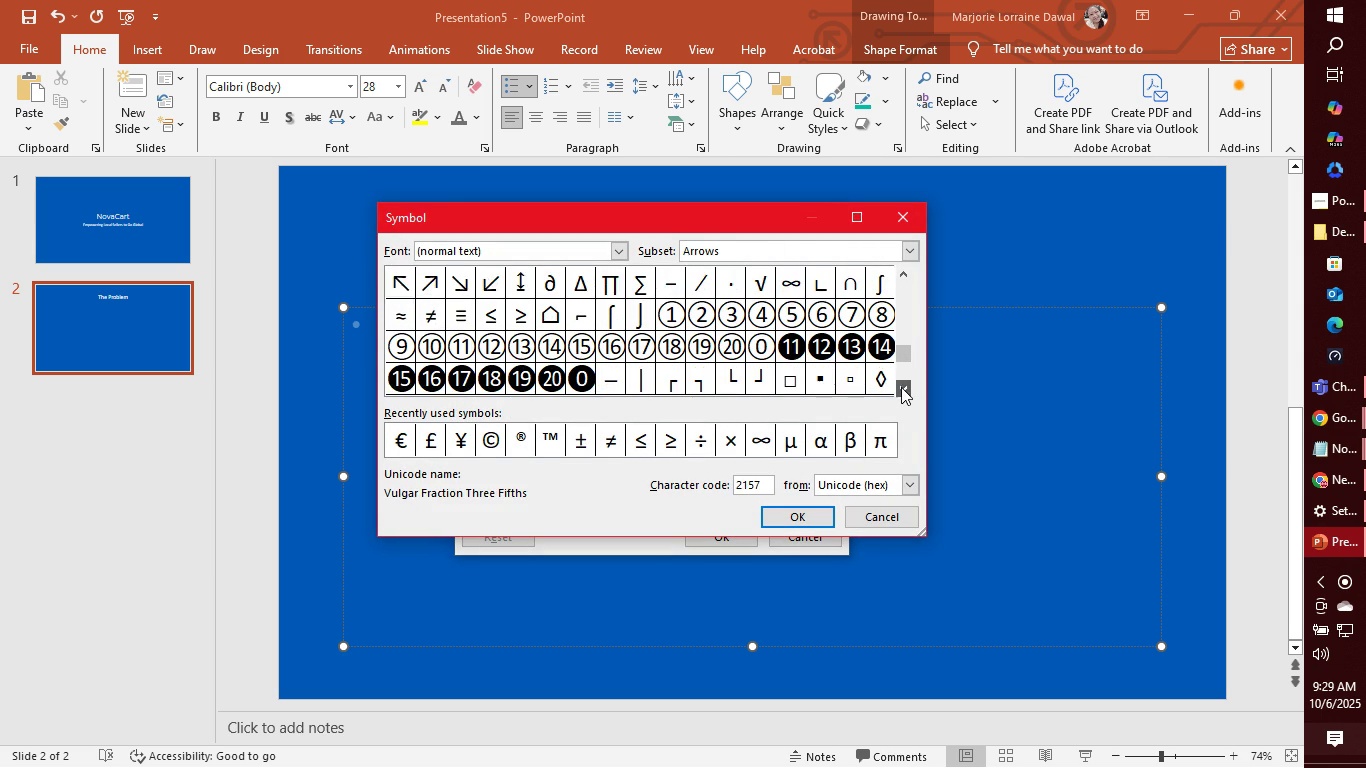 
triple_click([901, 387])
 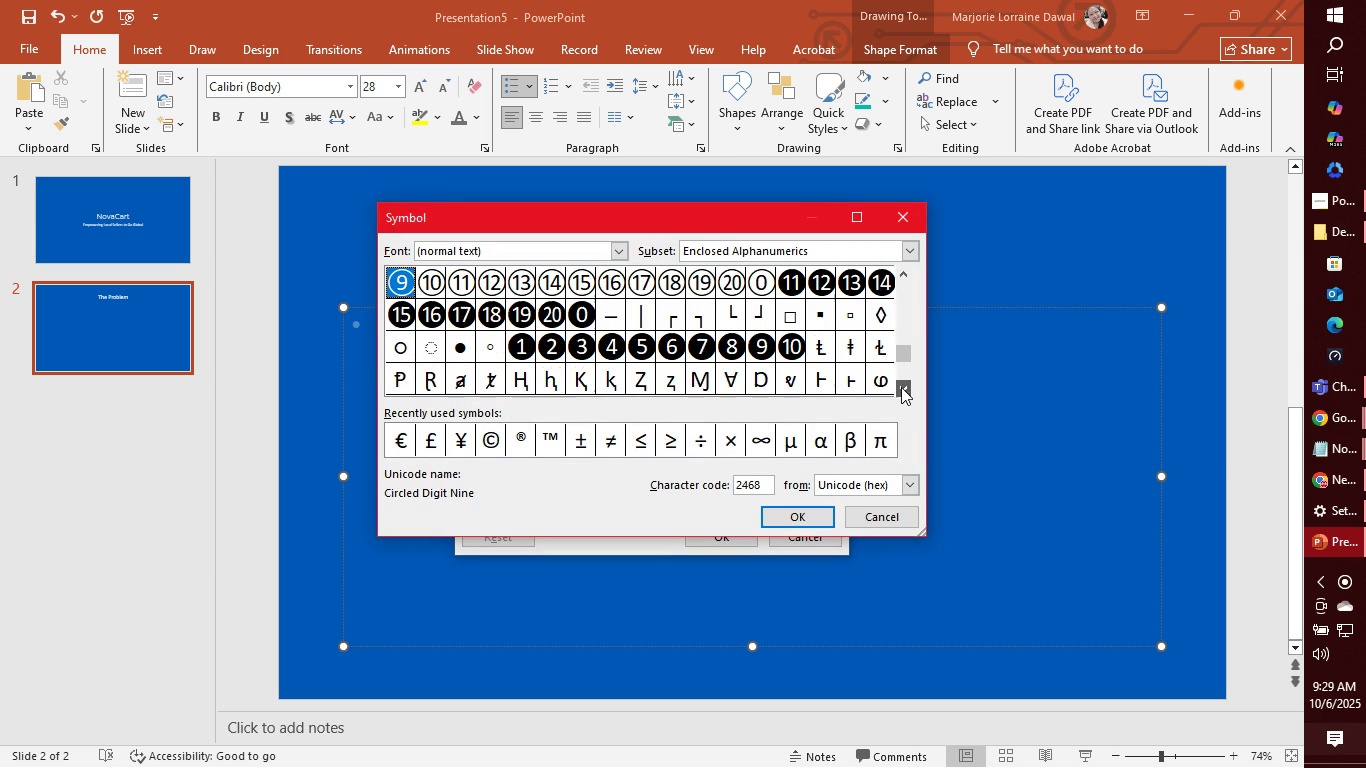 
double_click([901, 387])
 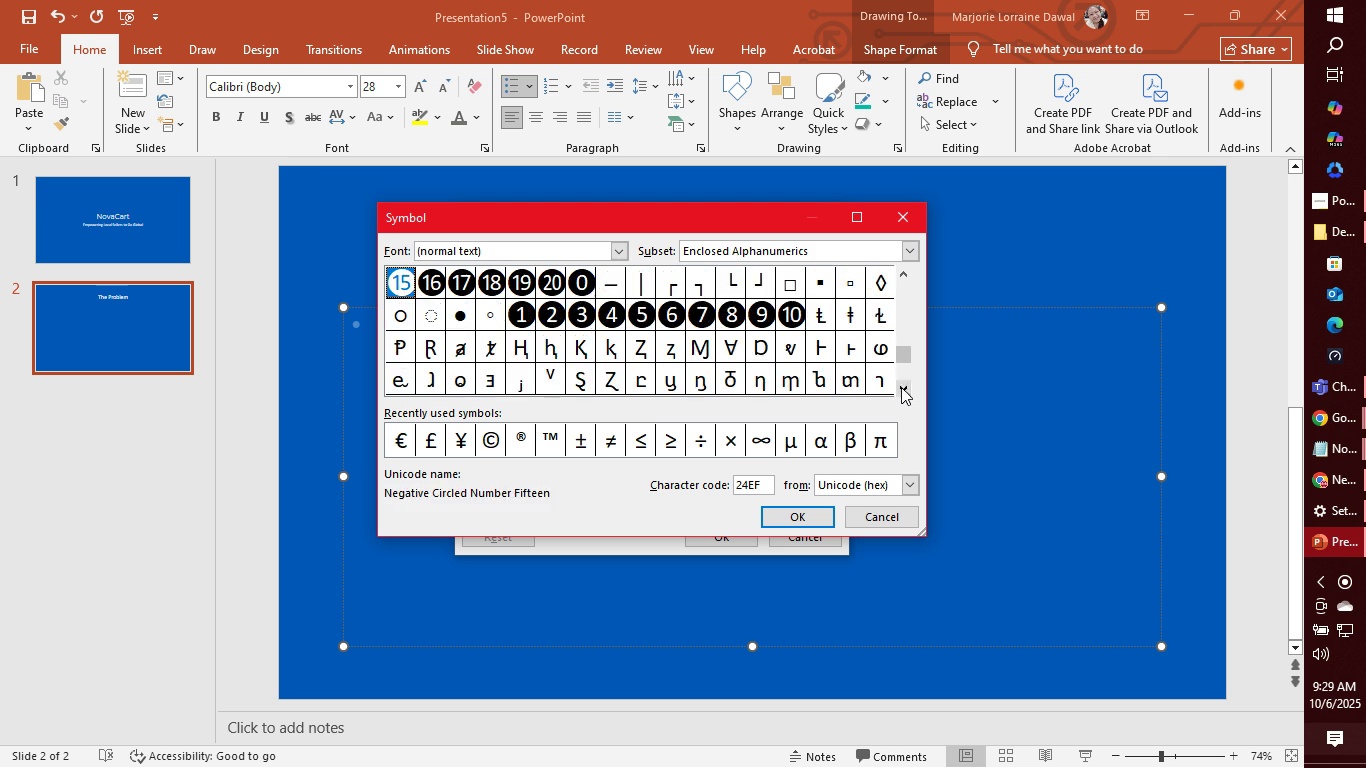 
double_click([901, 387])
 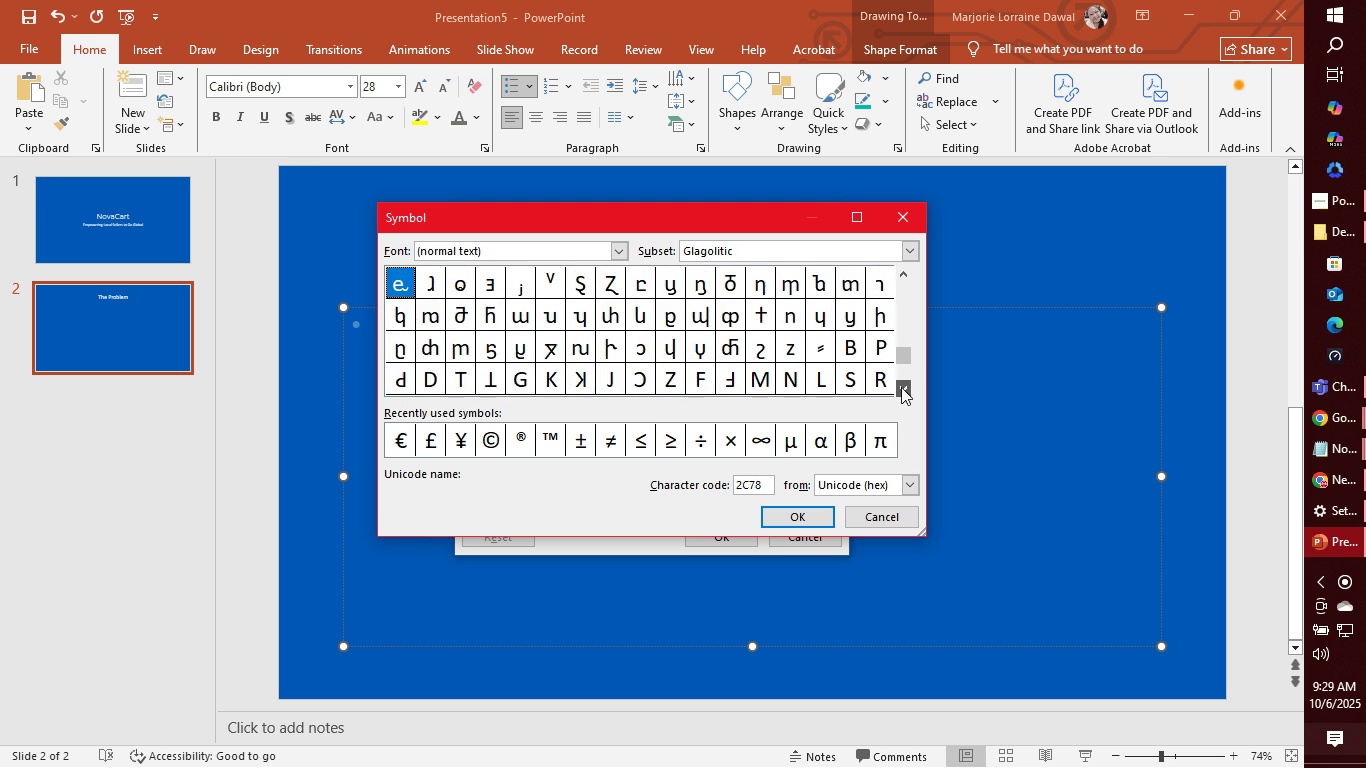 
double_click([901, 387])
 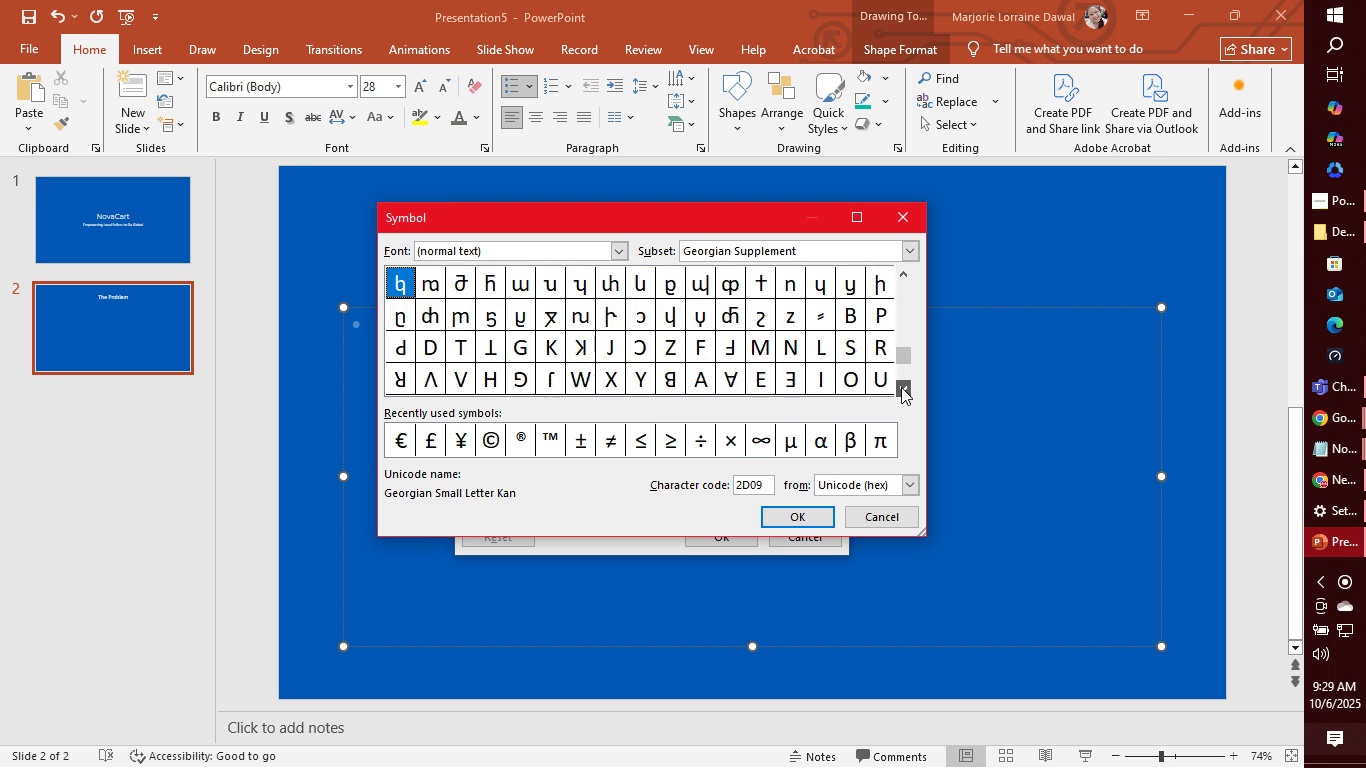 
triple_click([901, 387])
 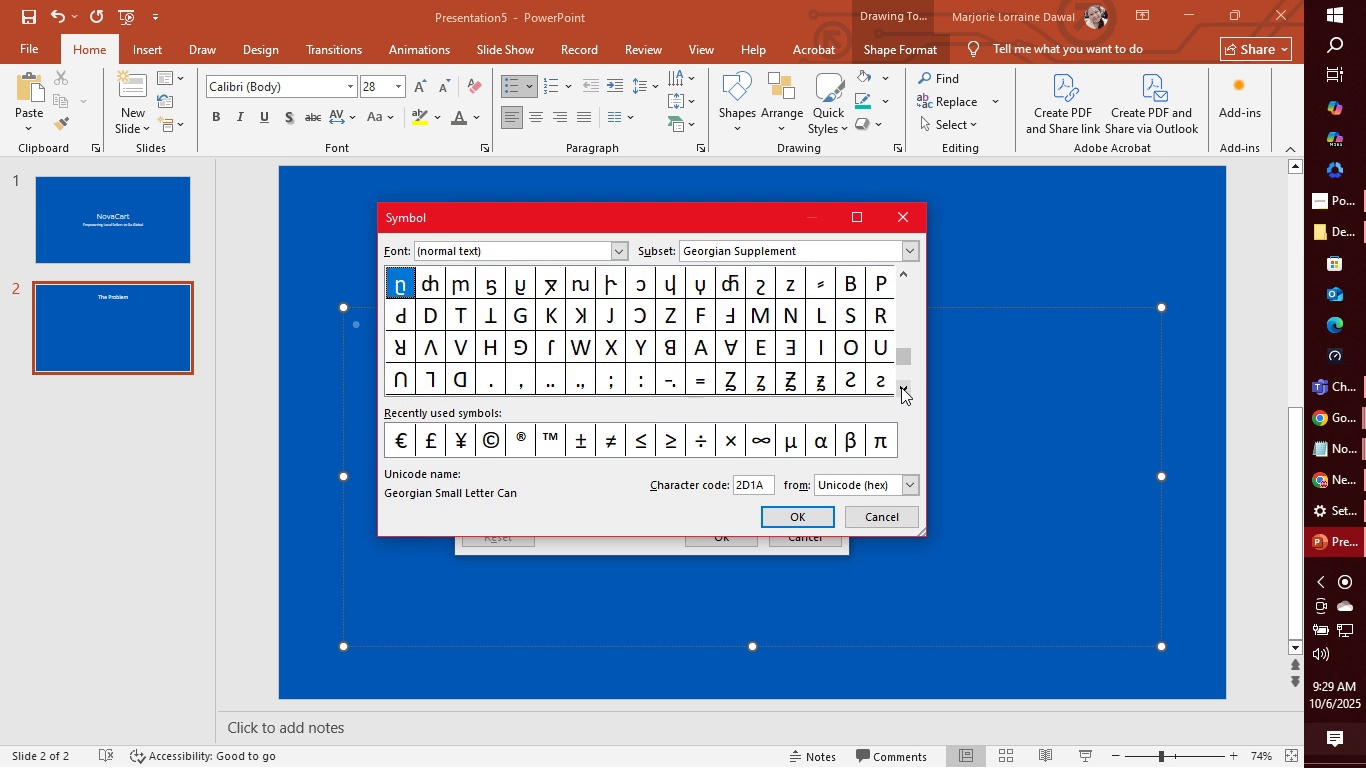 
triple_click([901, 387])
 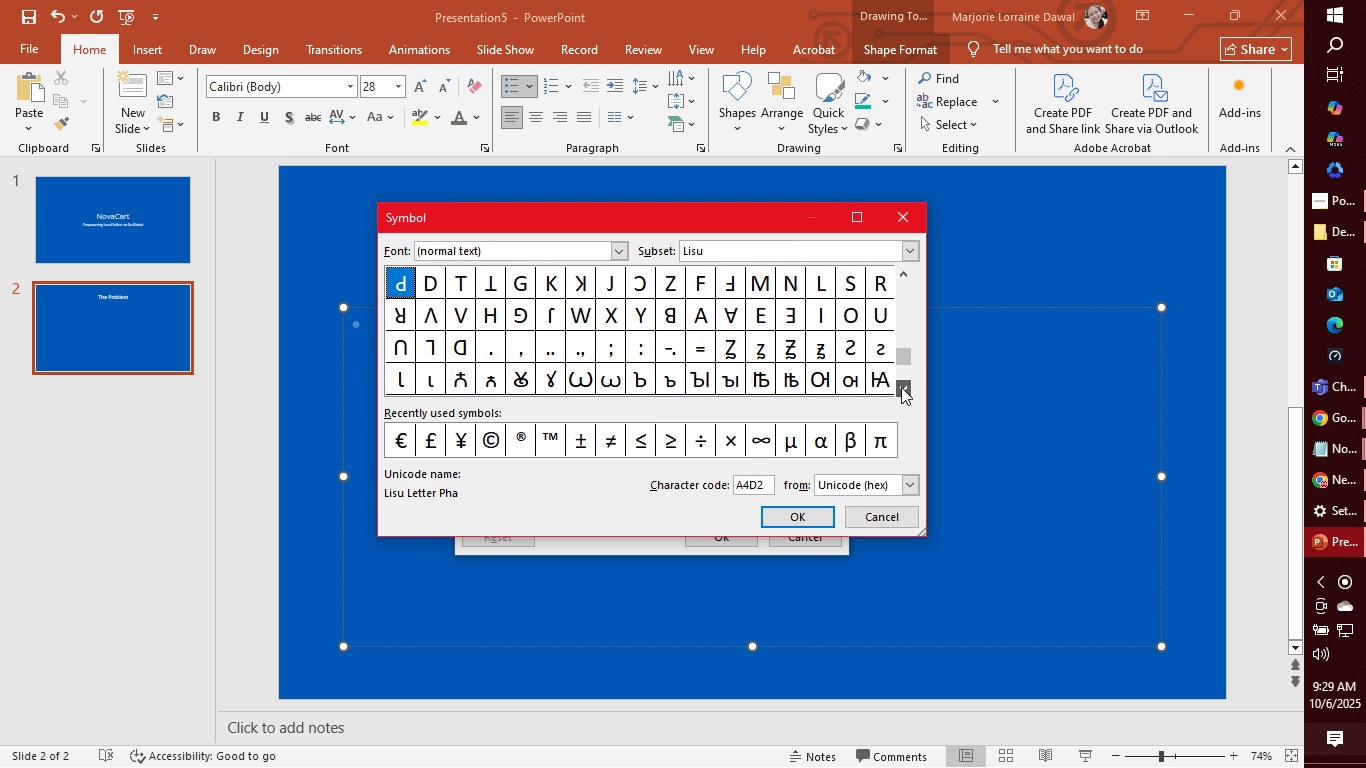 
triple_click([901, 387])
 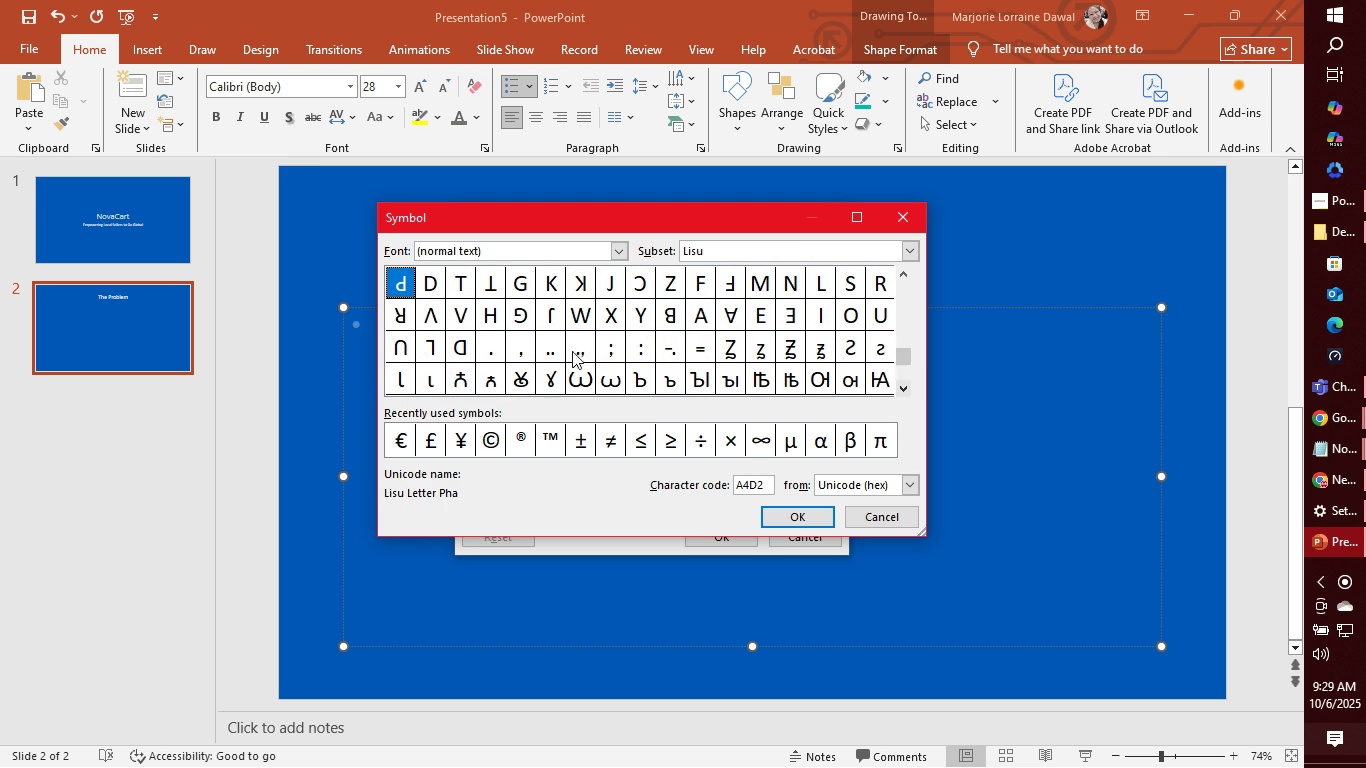 
left_click([554, 344])
 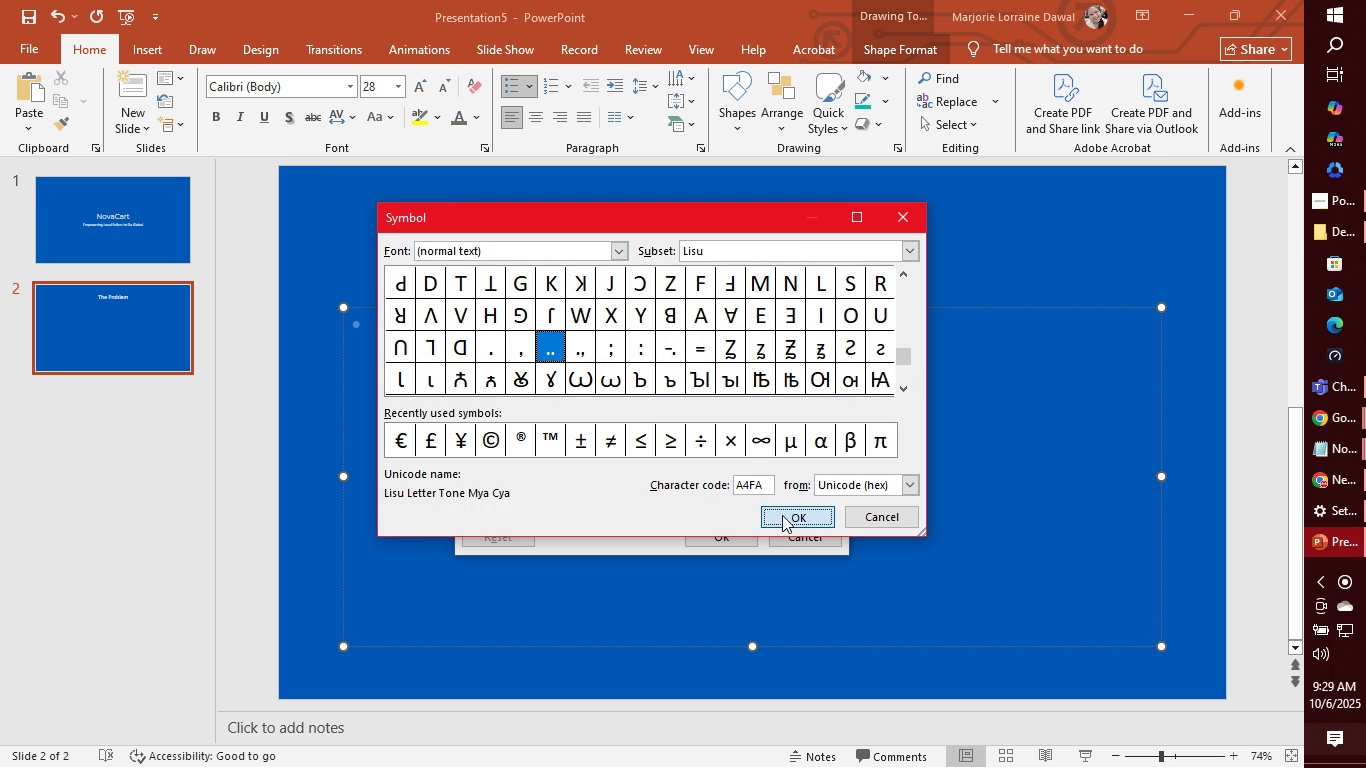 
left_click([782, 515])
 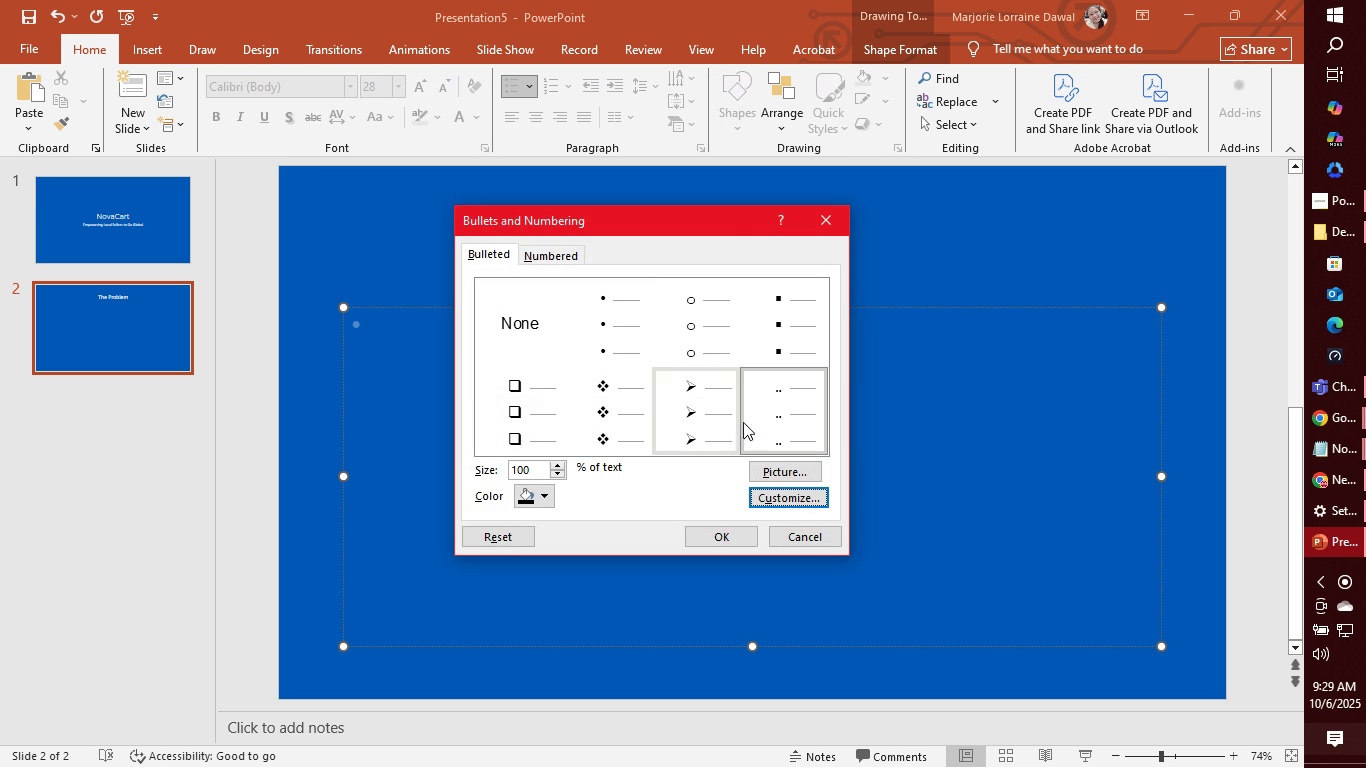 
left_click([804, 405])
 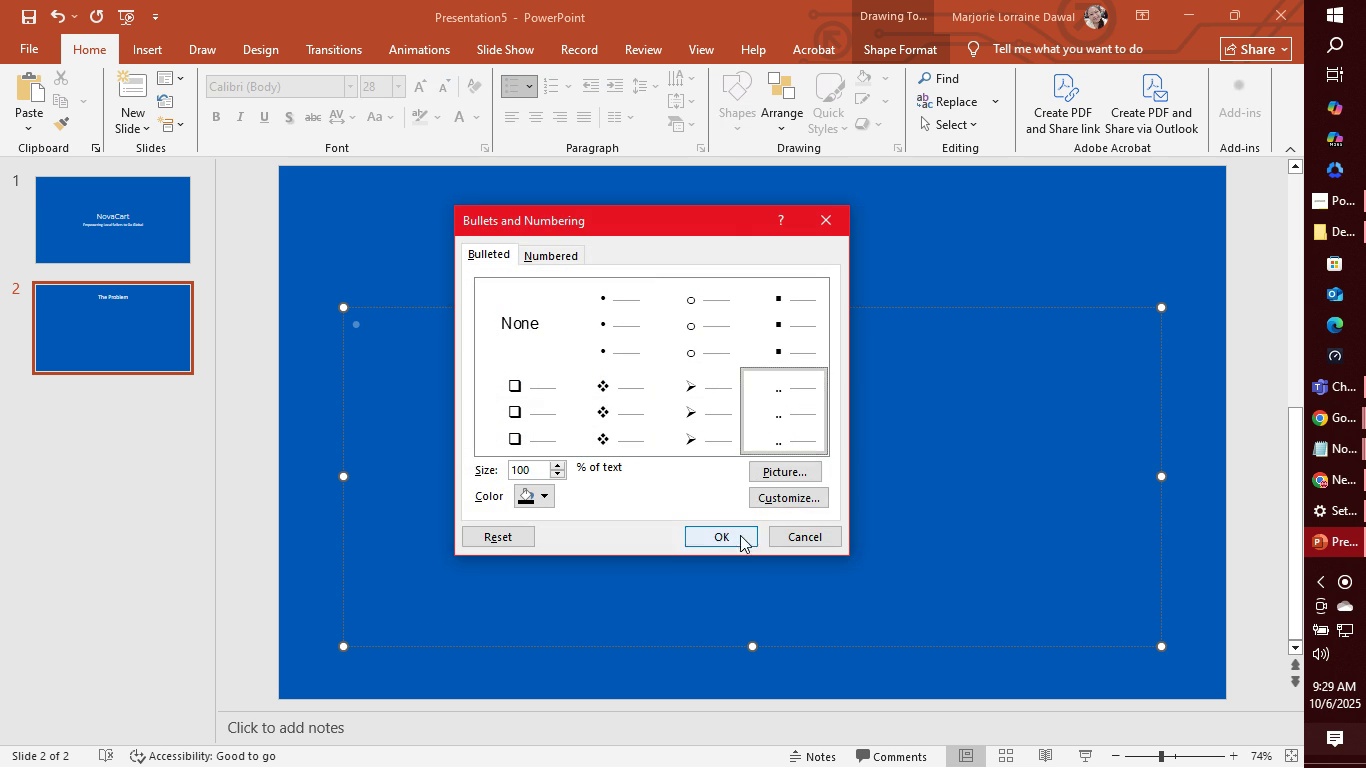 
left_click([739, 535])
 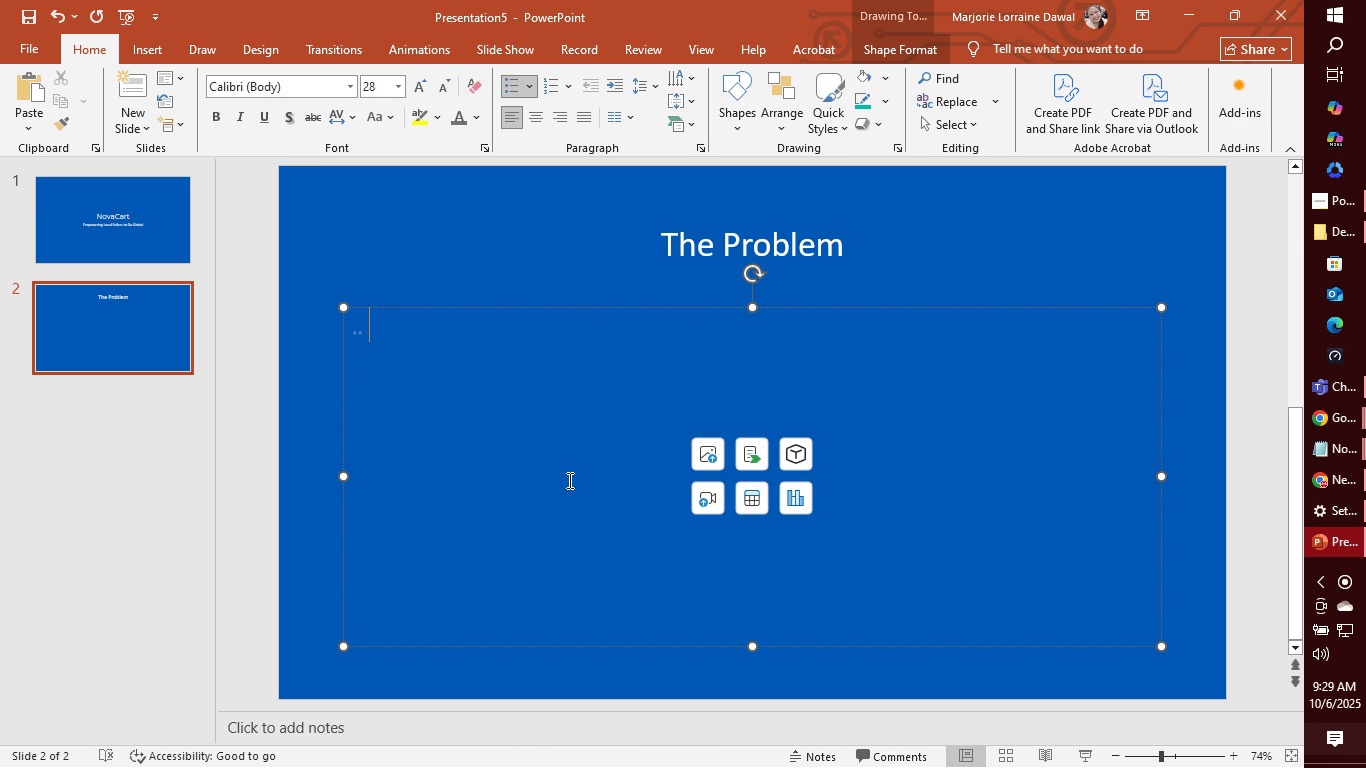 
type( high )
key(Backspace)